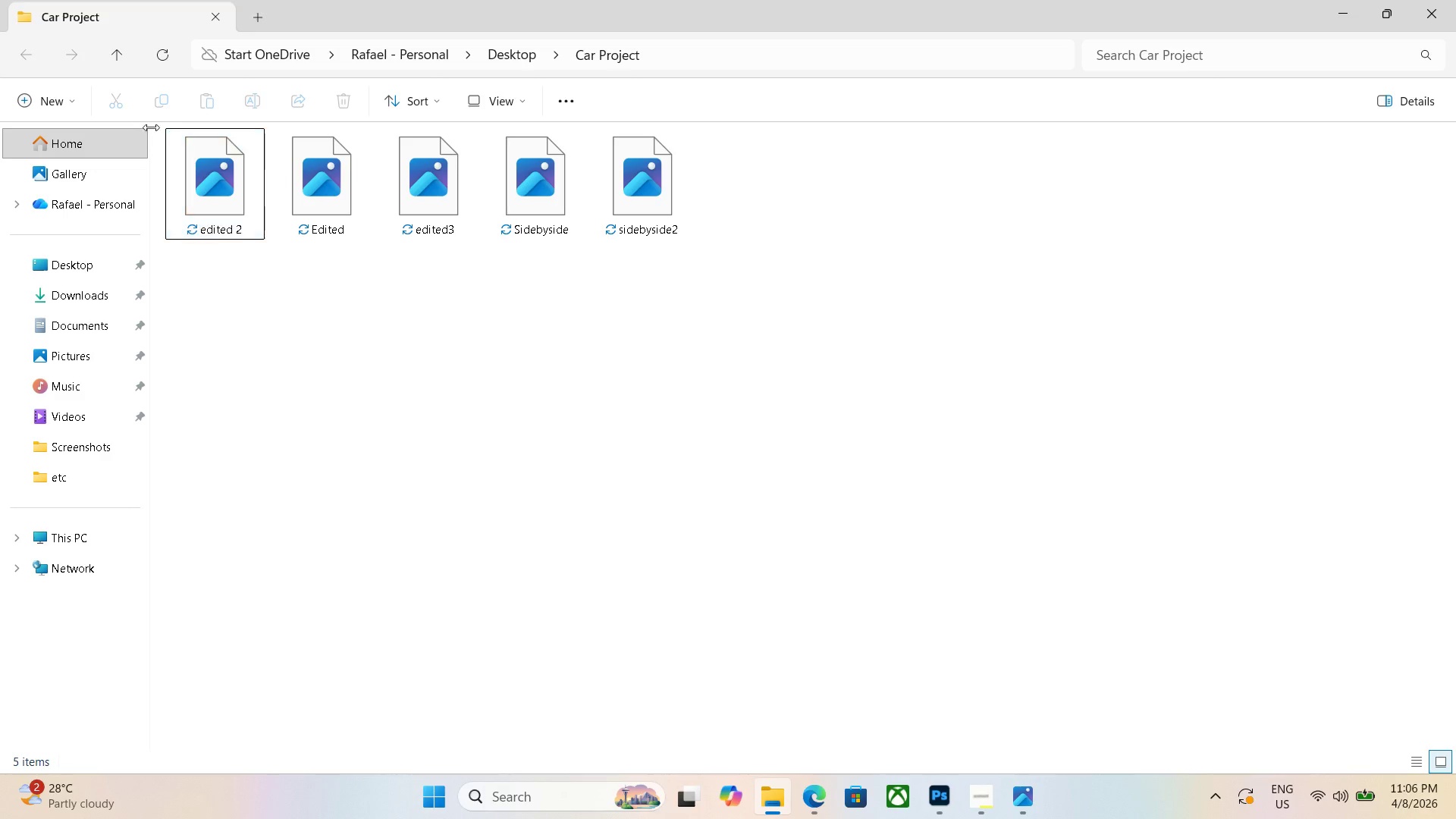 
left_click_drag(start_coordinate=[153, 127], to_coordinate=[754, 265])
 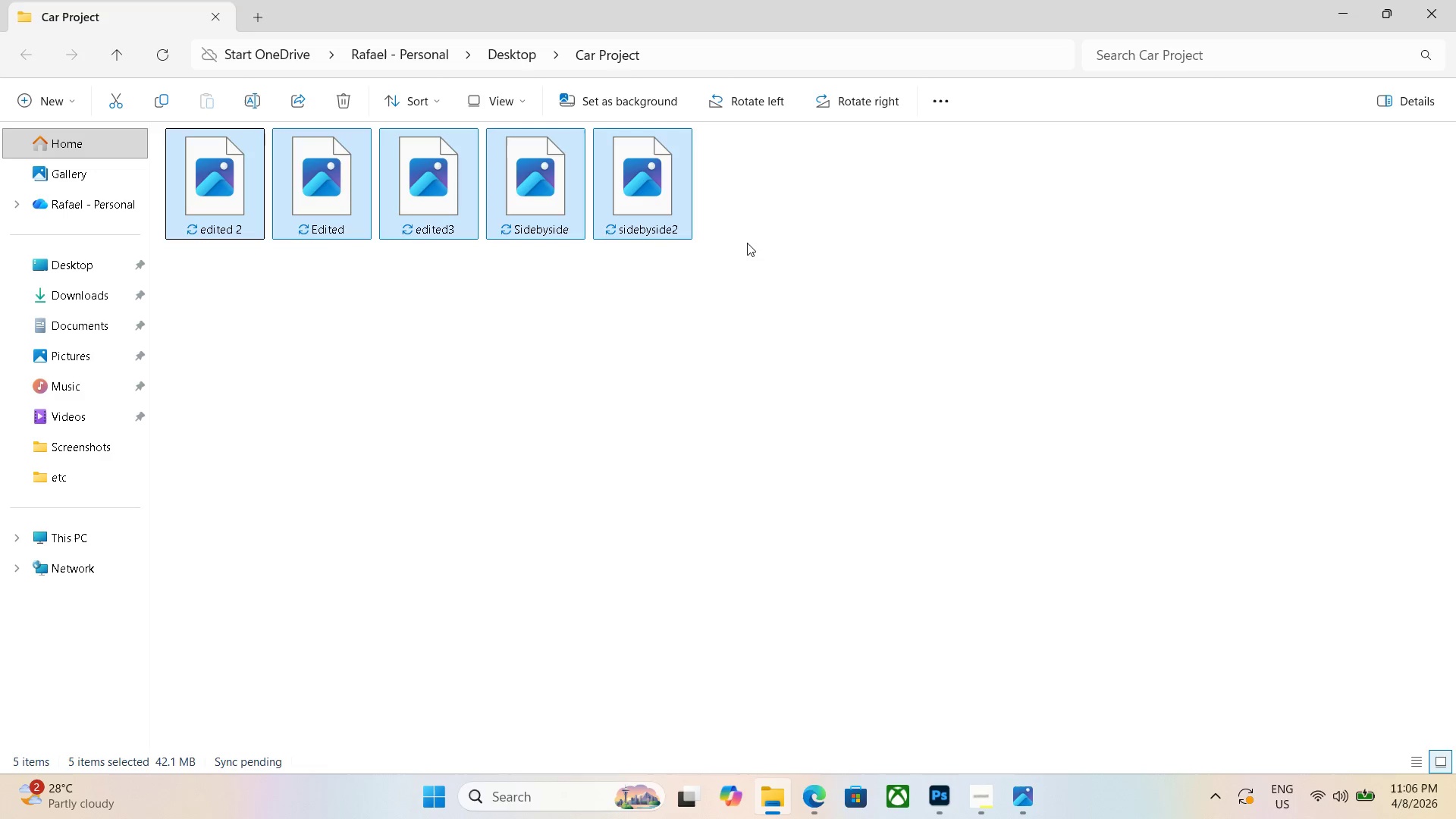 
right_click([743, 238])
 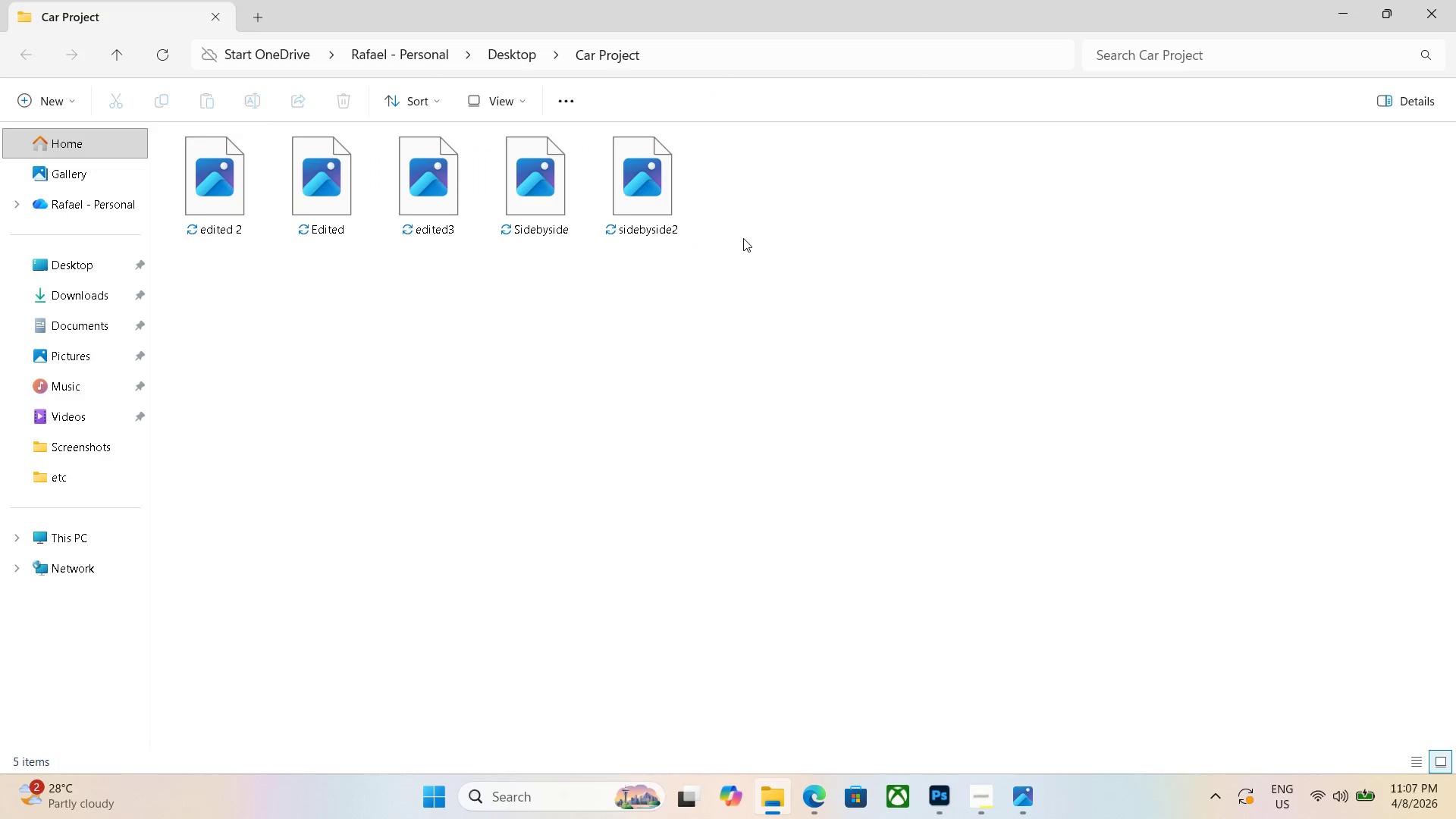 
mouse_move([753, 243])
 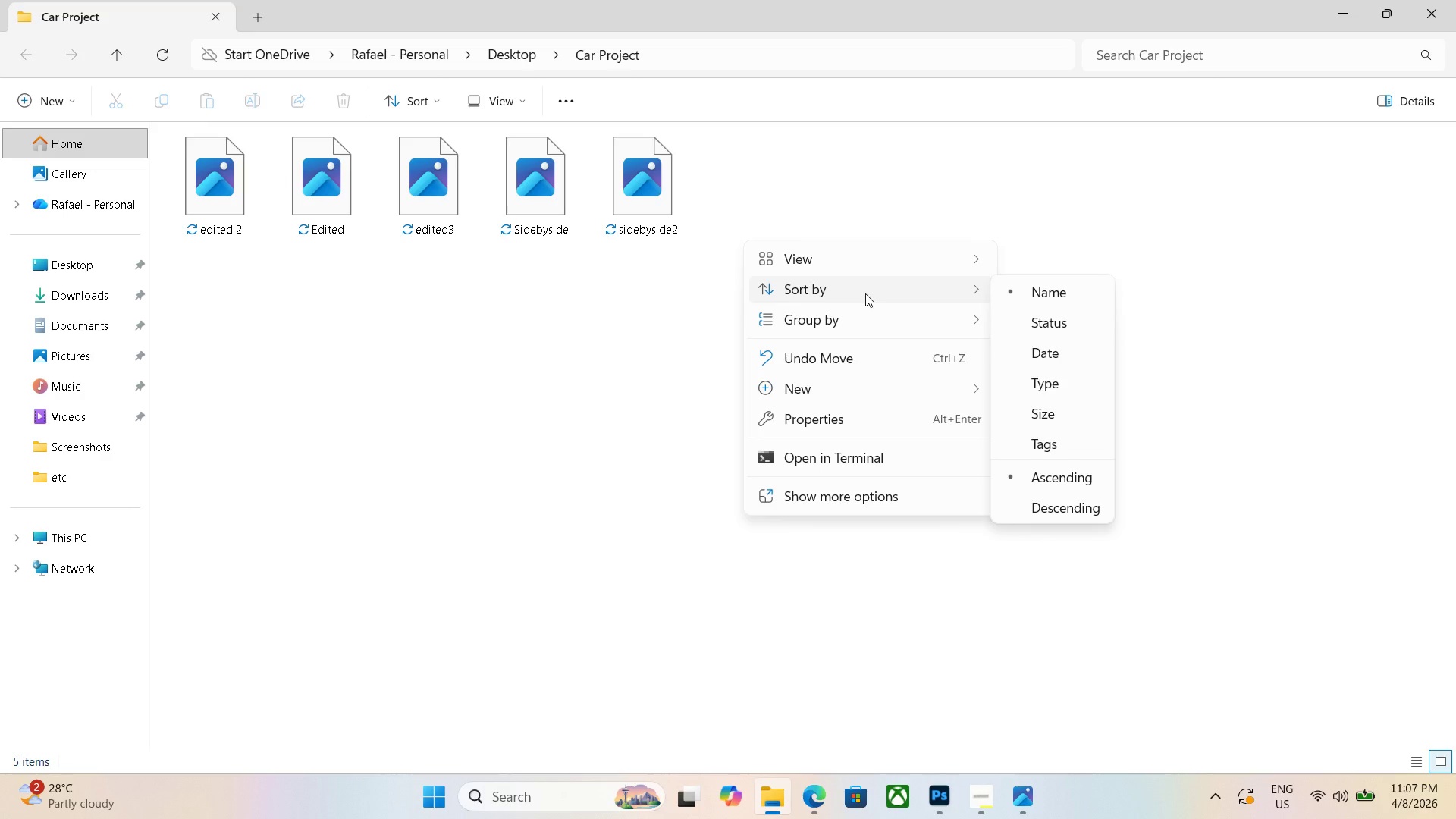 
left_click([458, 309])
 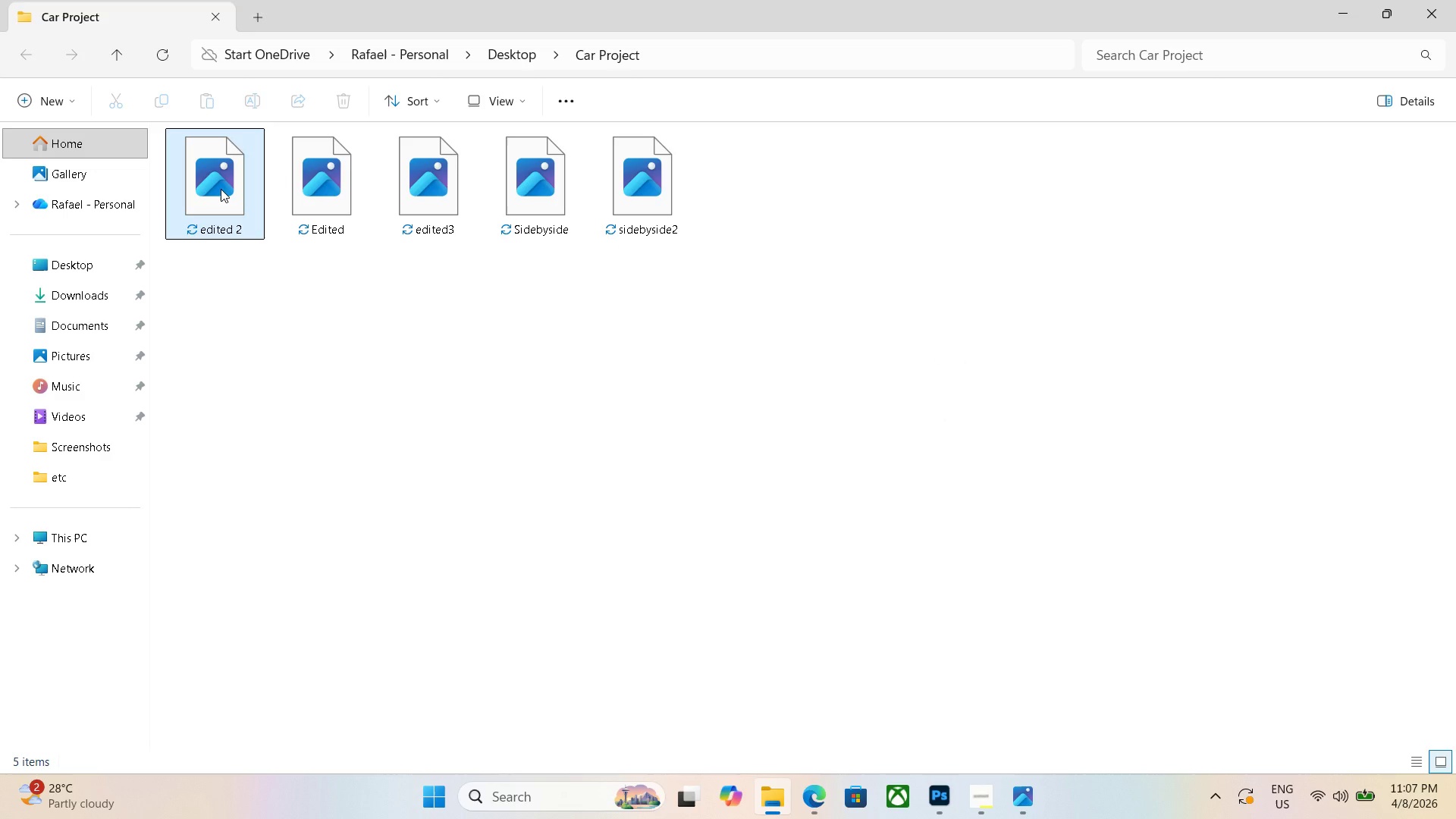 
hold_key(key=ControlLeft, duration=2.03)
triple_click([606, 190])
 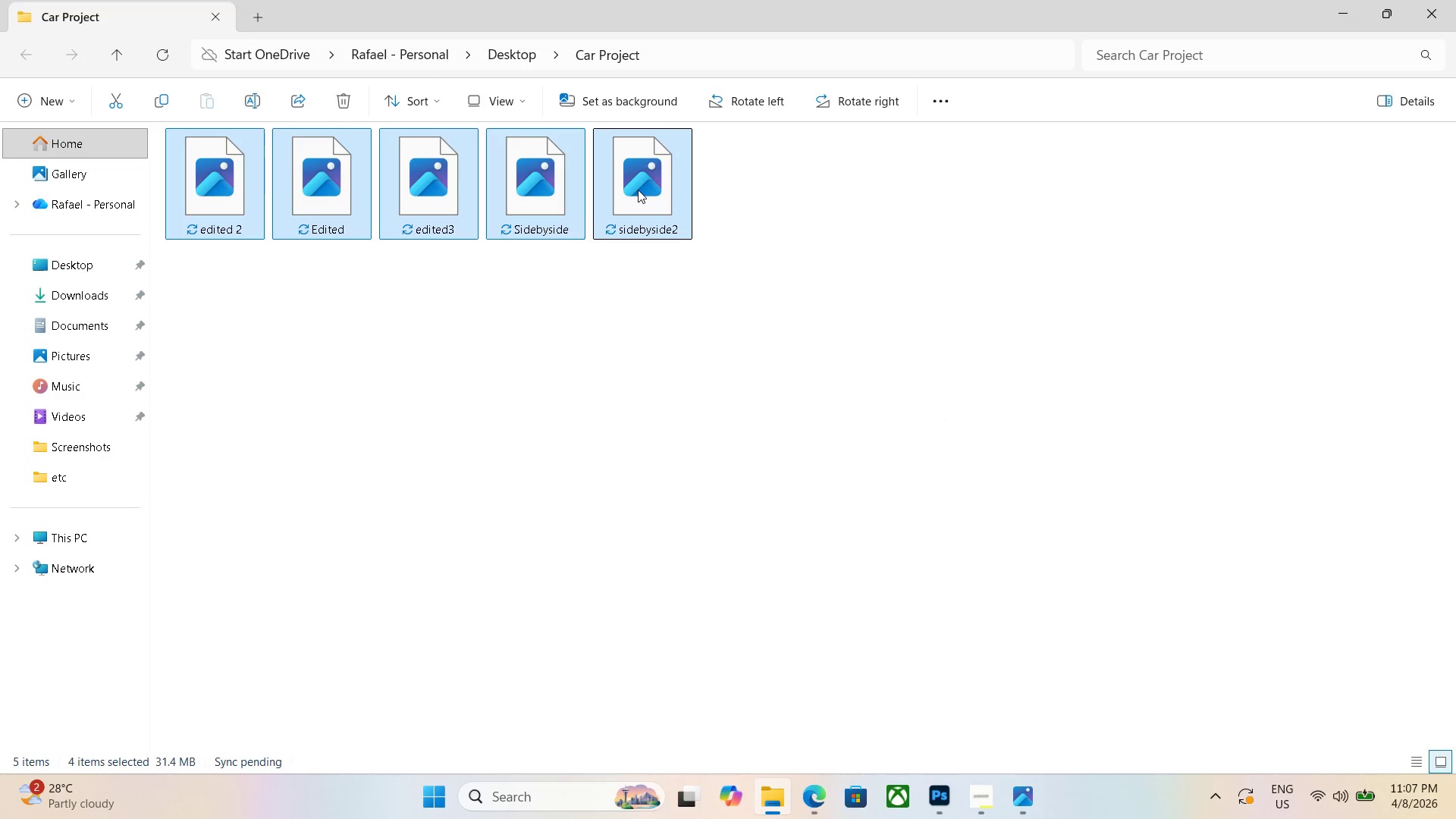 
right_click([638, 190])
 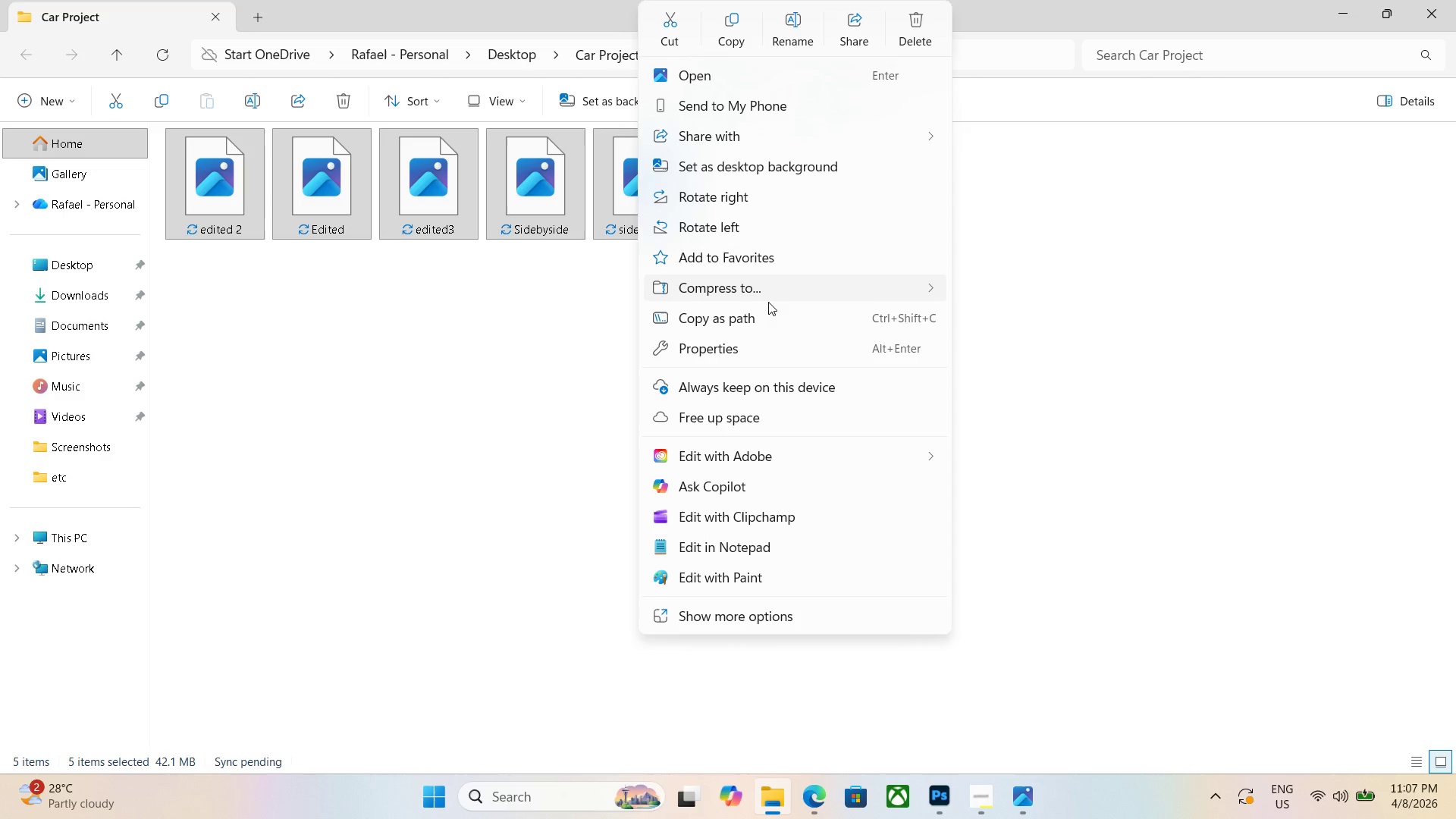 
wait(7.55)
 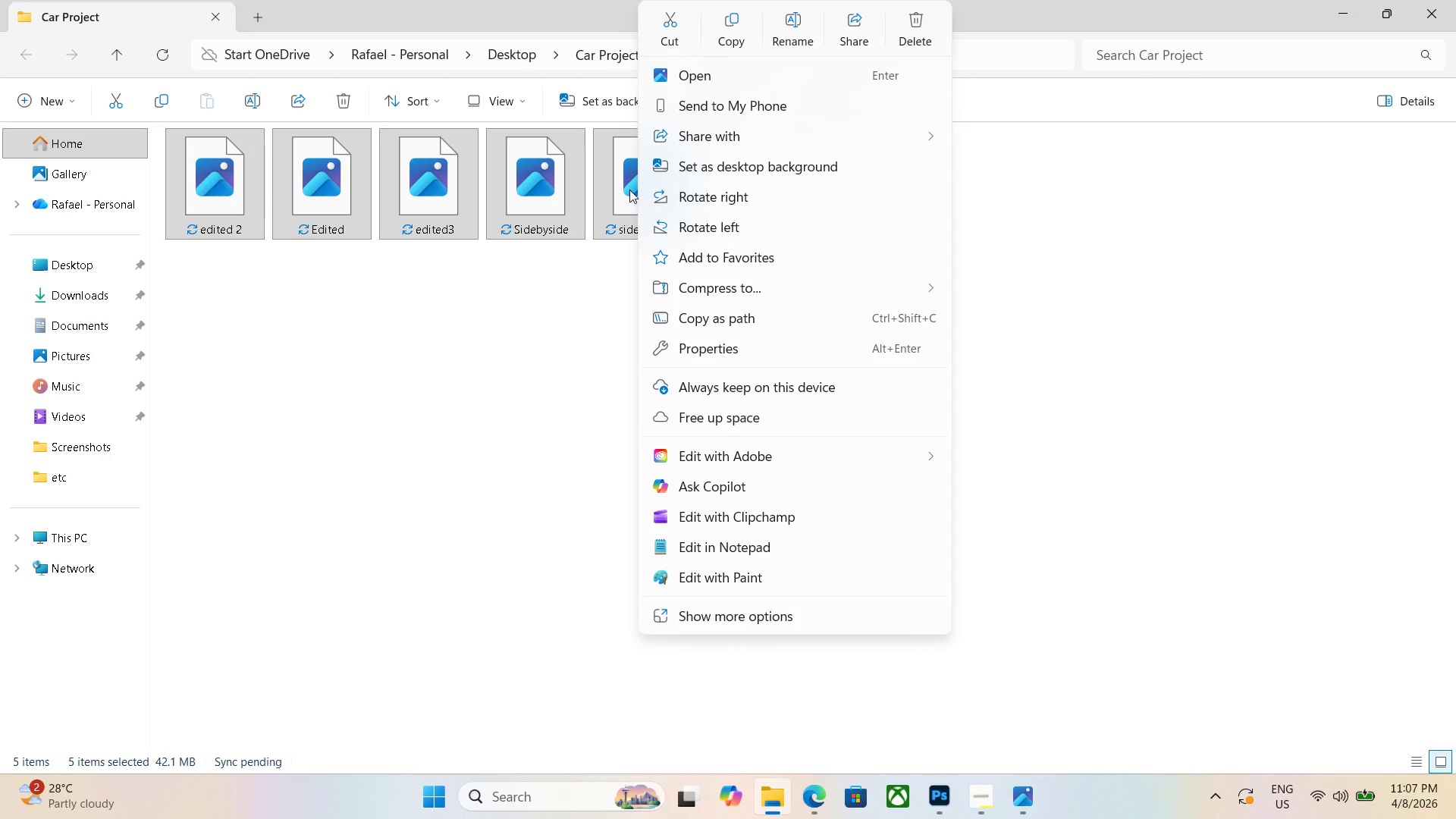 
left_click([980, 281])